 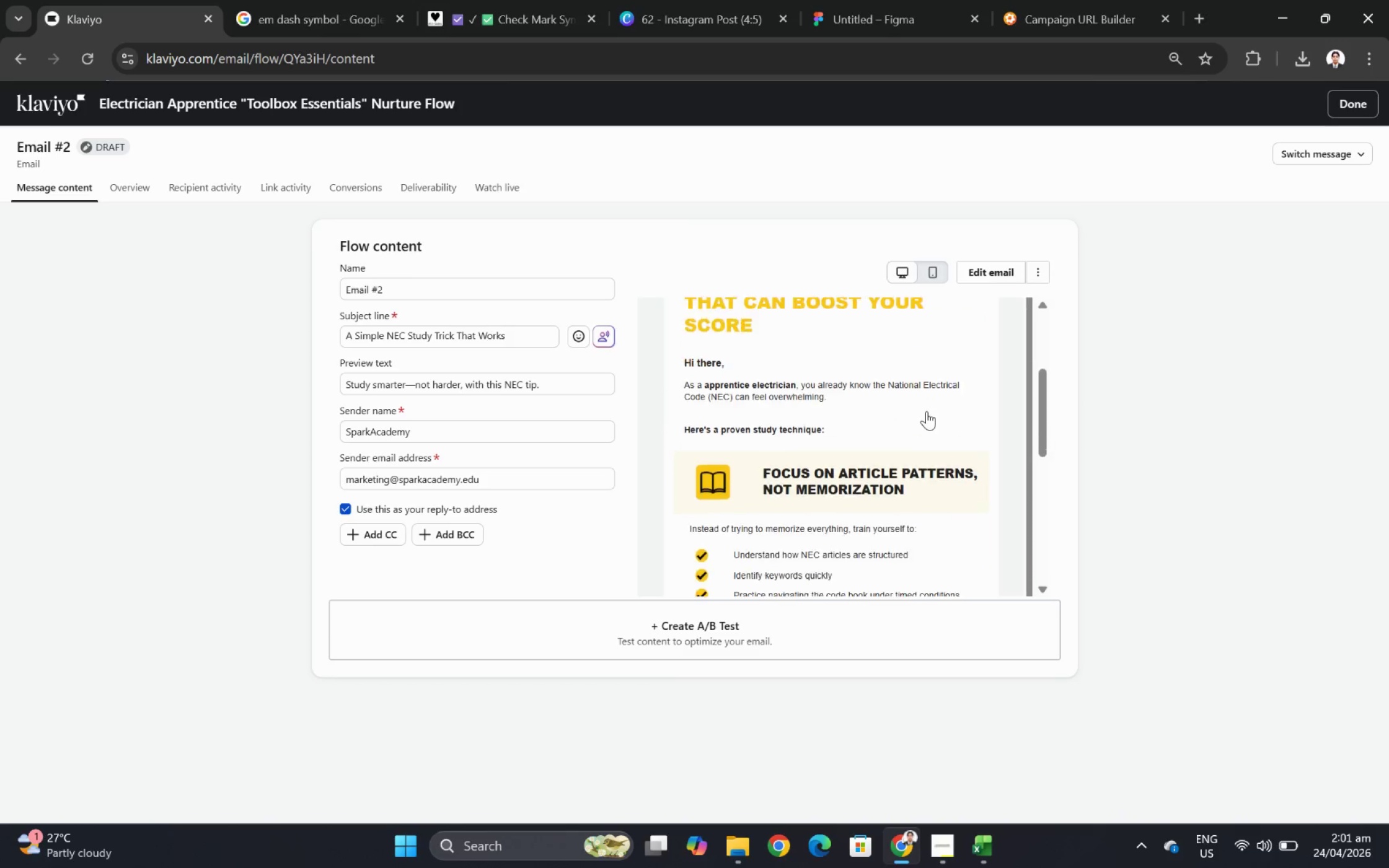 
scroll: coordinate [927, 404], scroll_direction: down, amount: 2.0
 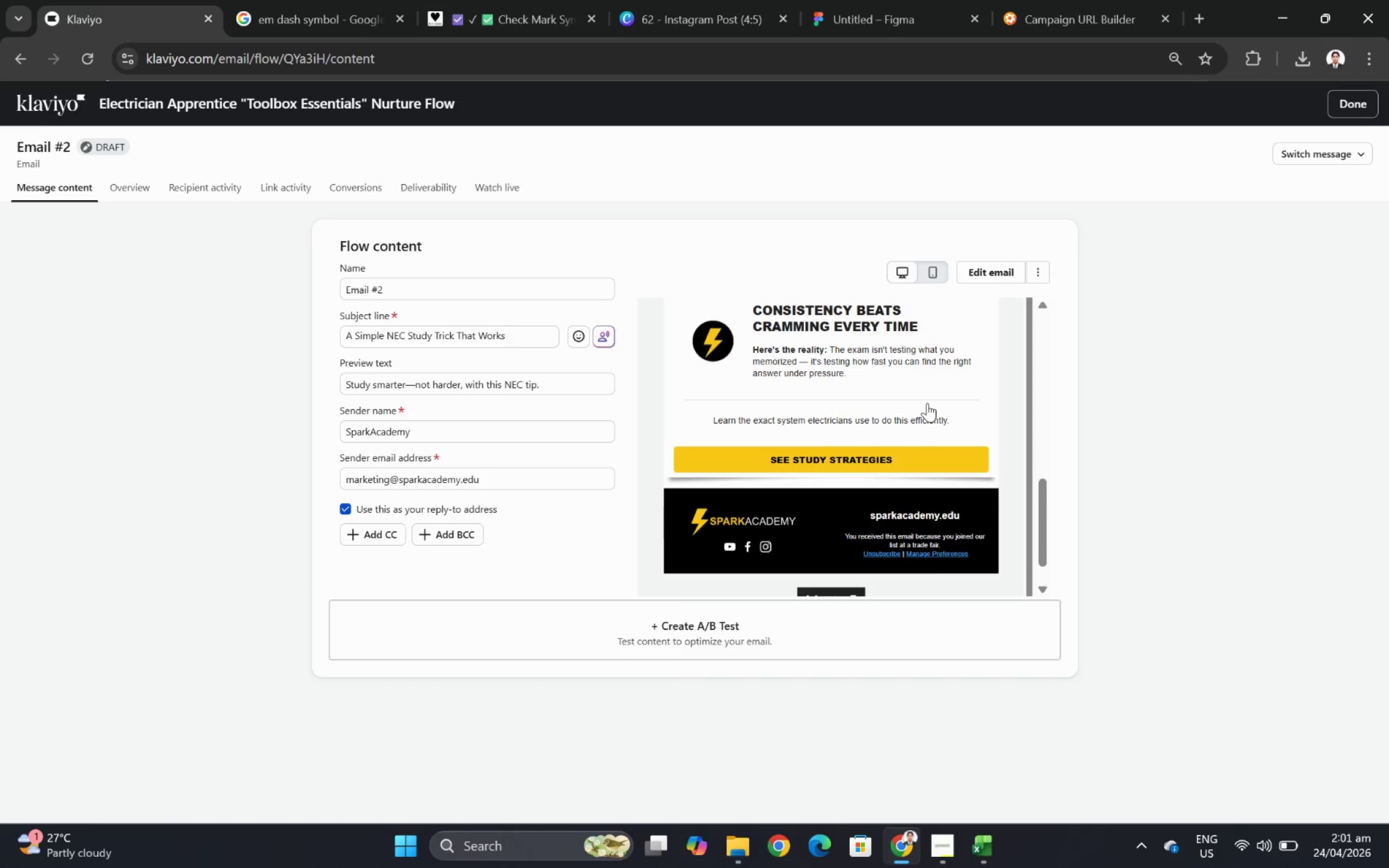 
scroll: coordinate [999, 322], scroll_direction: up, amount: 3.0
 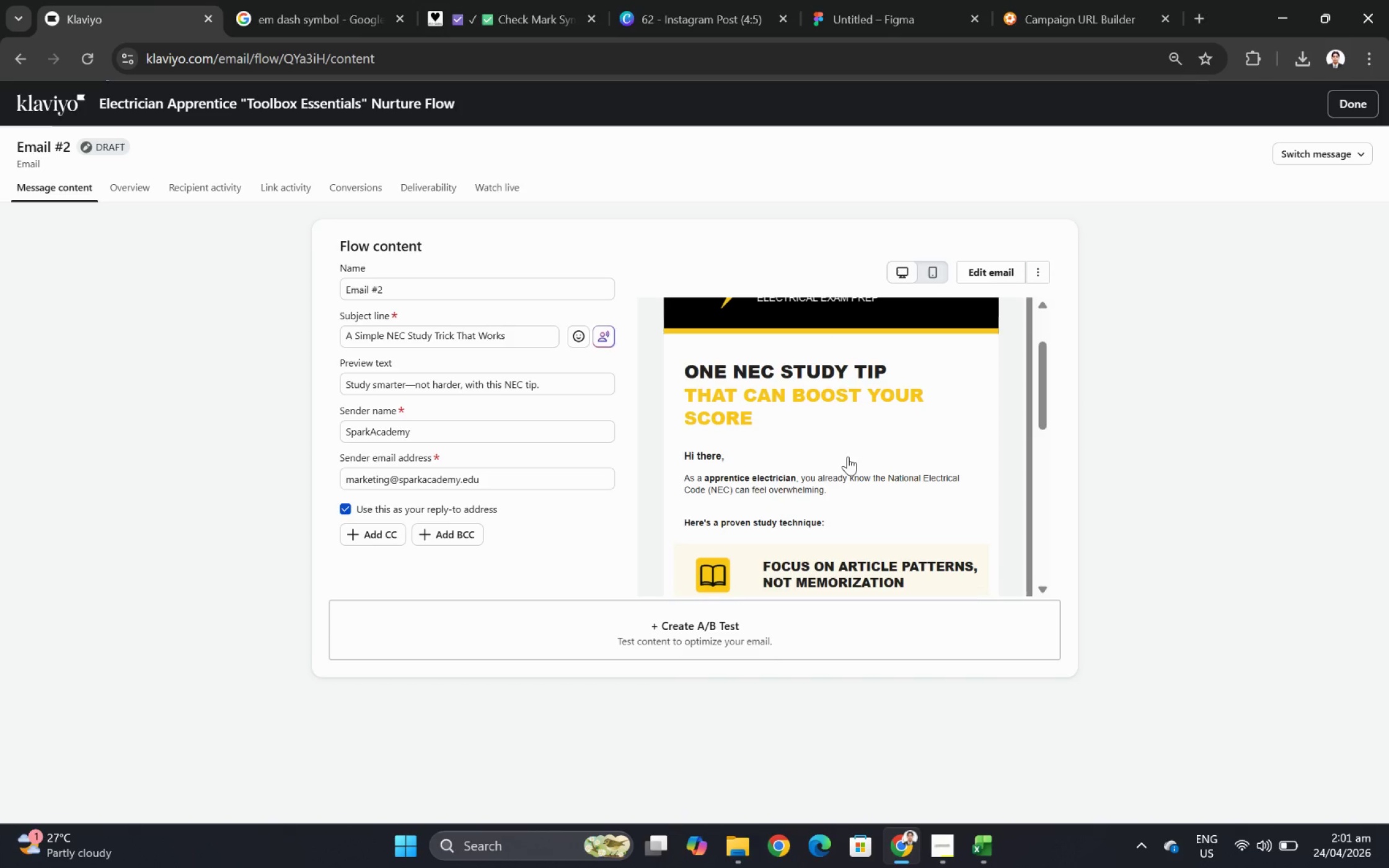 
scroll: coordinate [848, 456], scroll_direction: down, amount: 2.0
 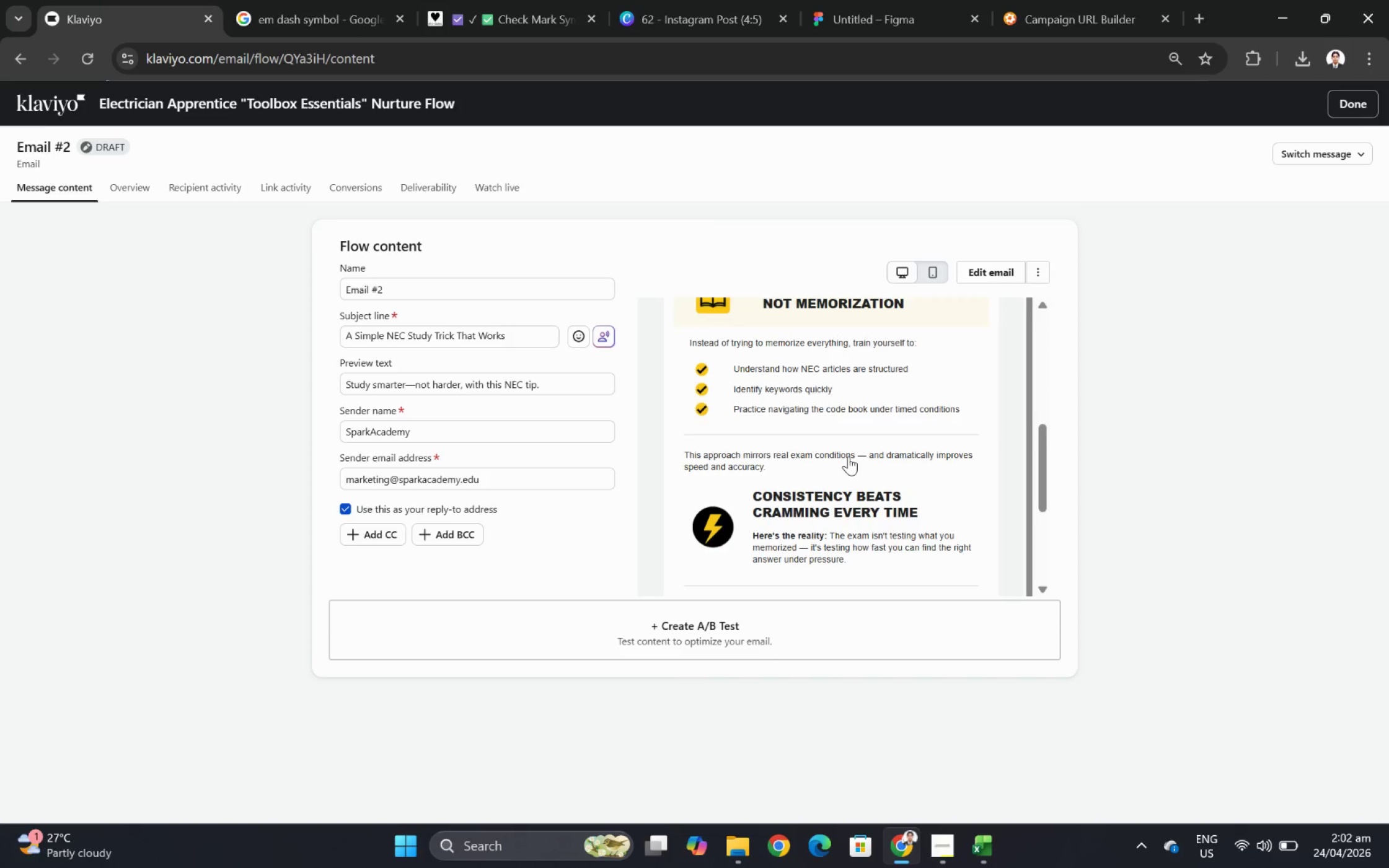 
scroll: coordinate [848, 456], scroll_direction: up, amount: 2.0
 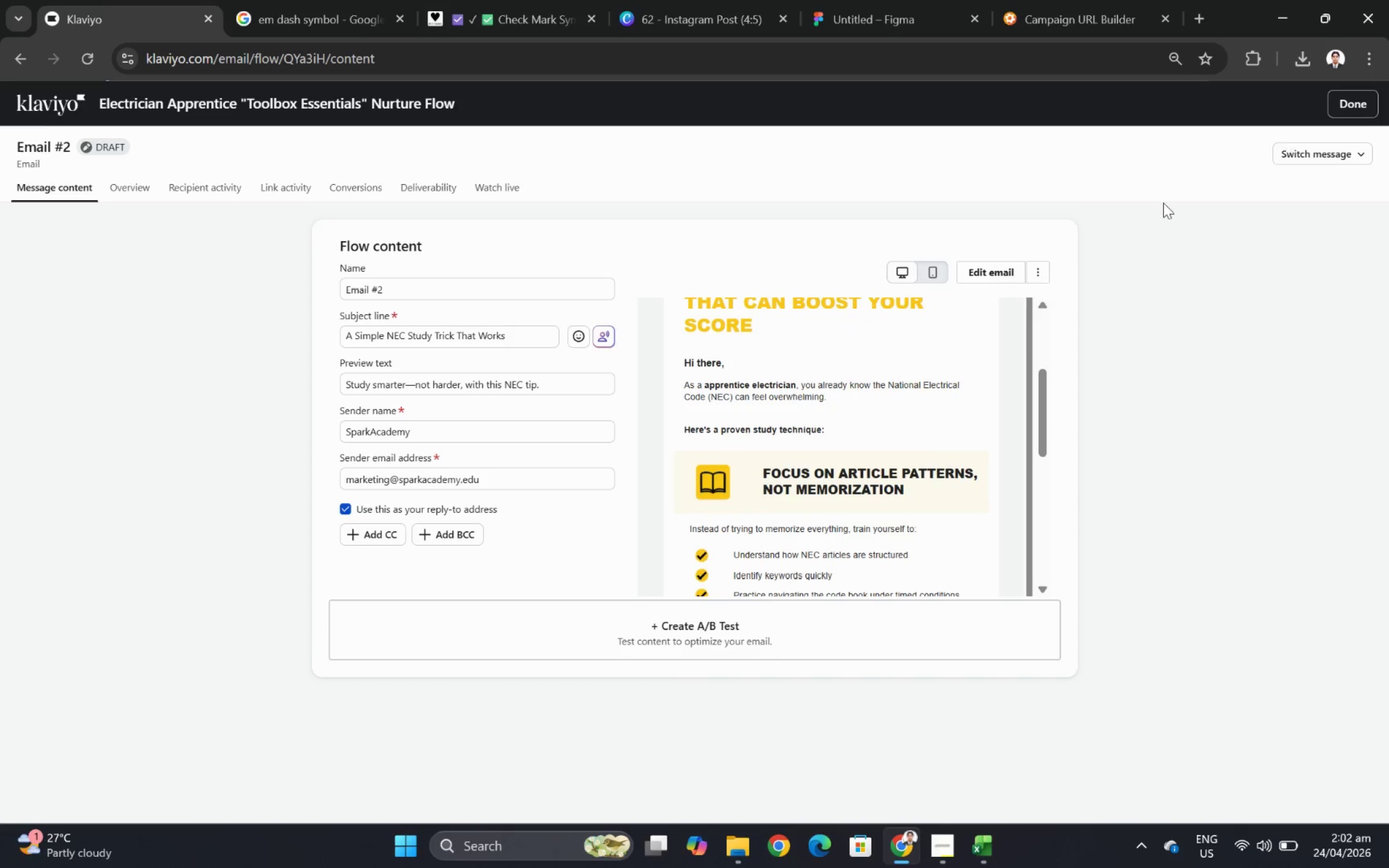 
left_click([1001, 265])
 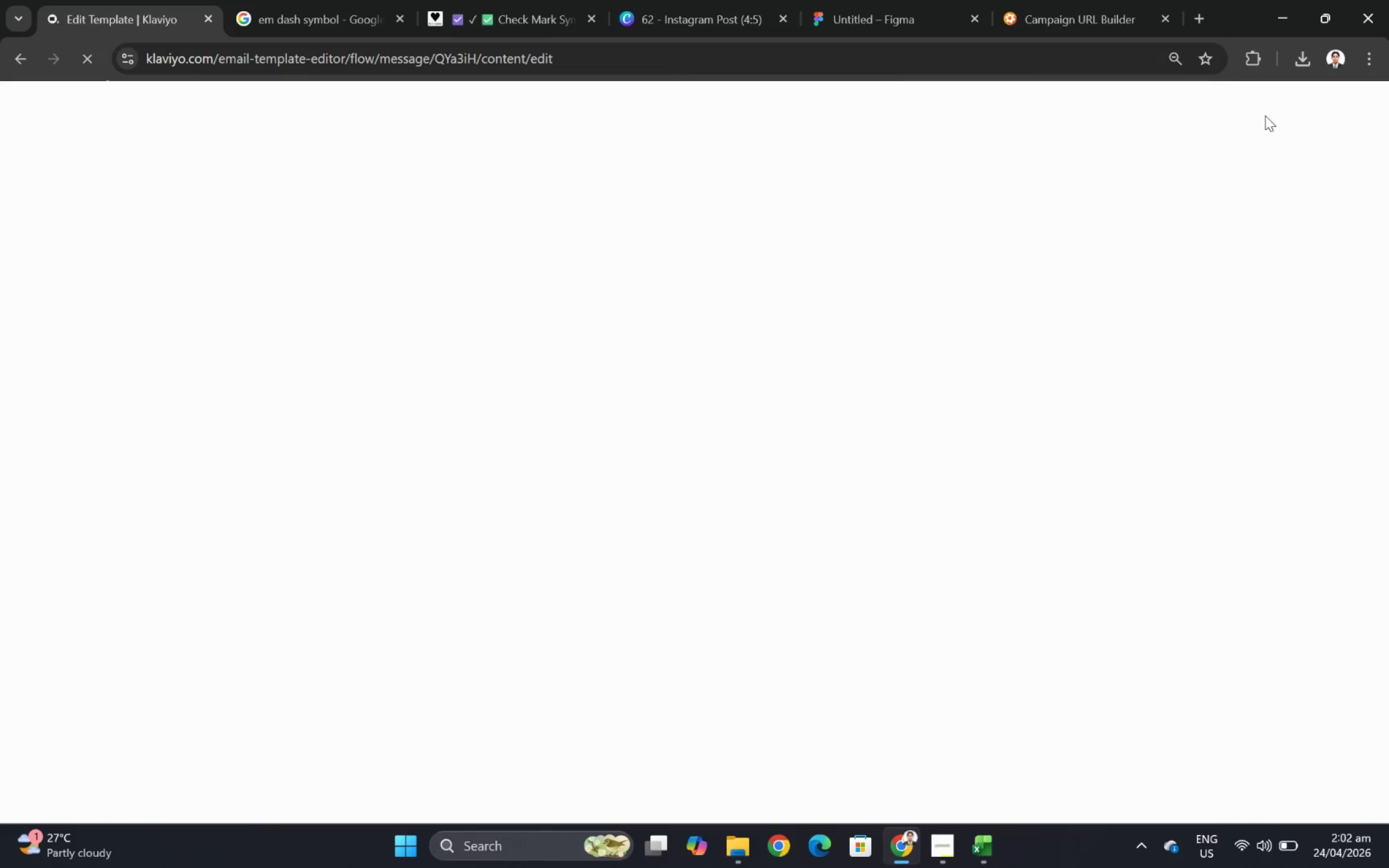 
wait(7.44)
 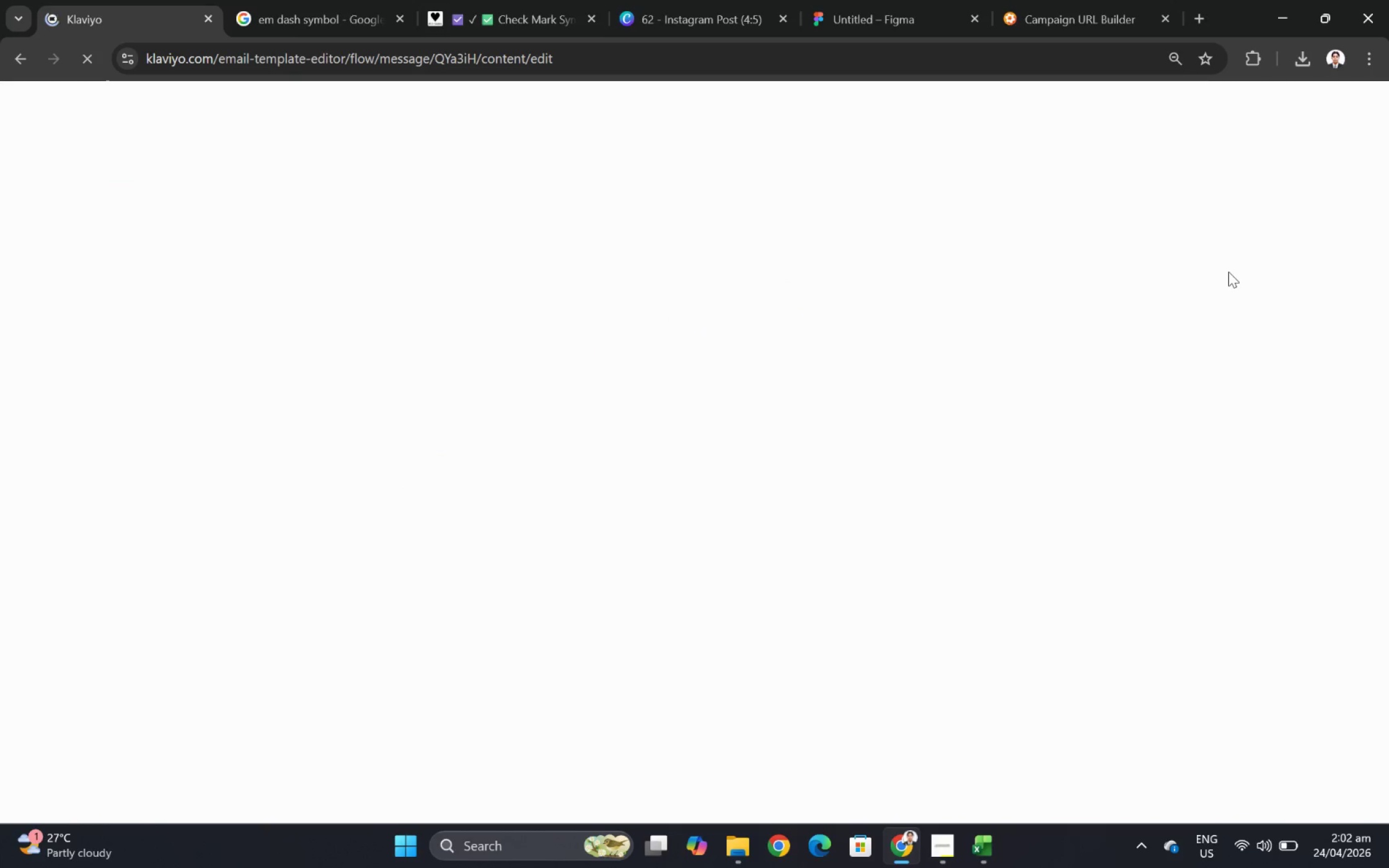 
left_click([588, 19])
 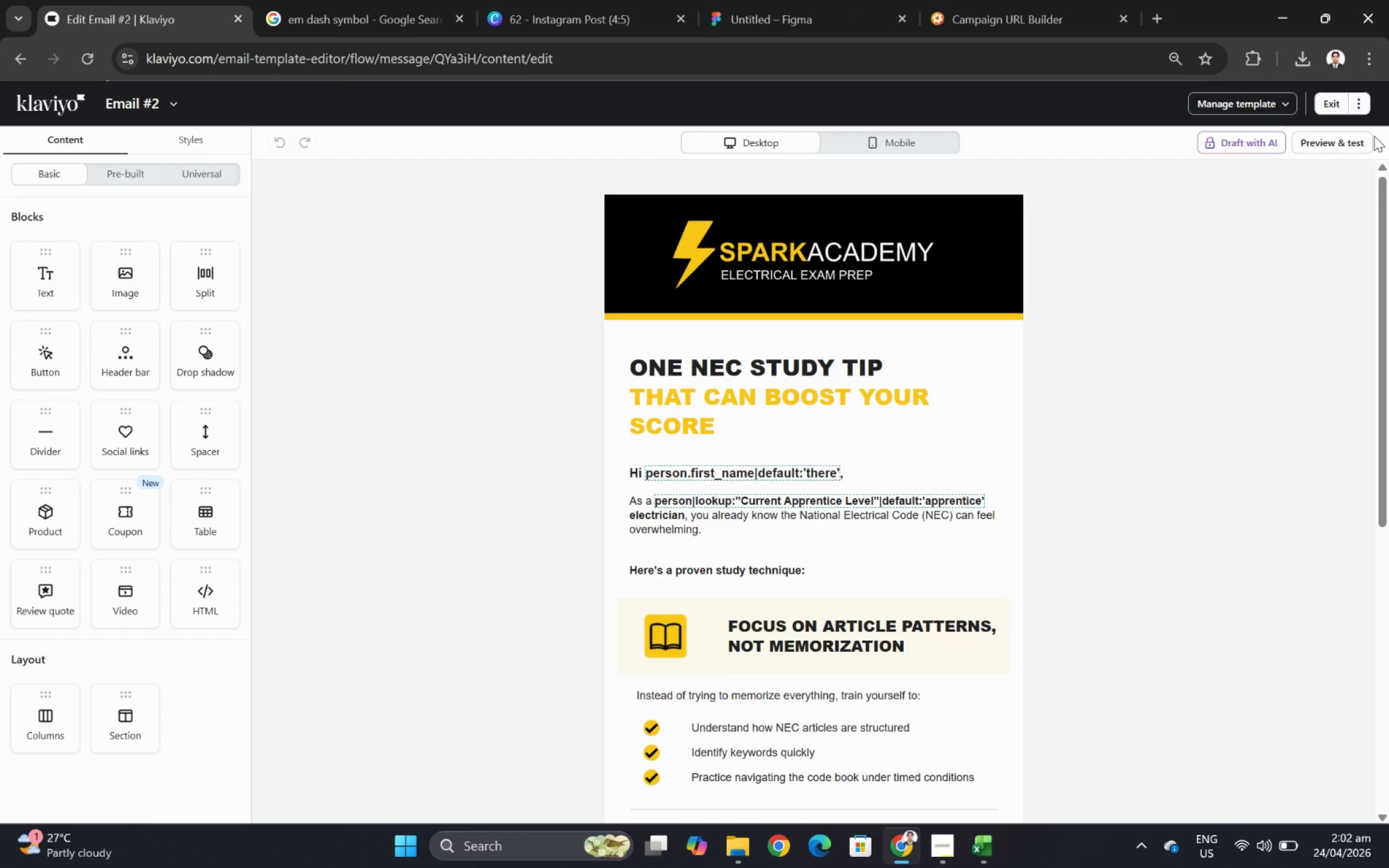 
left_click([1360, 147])
 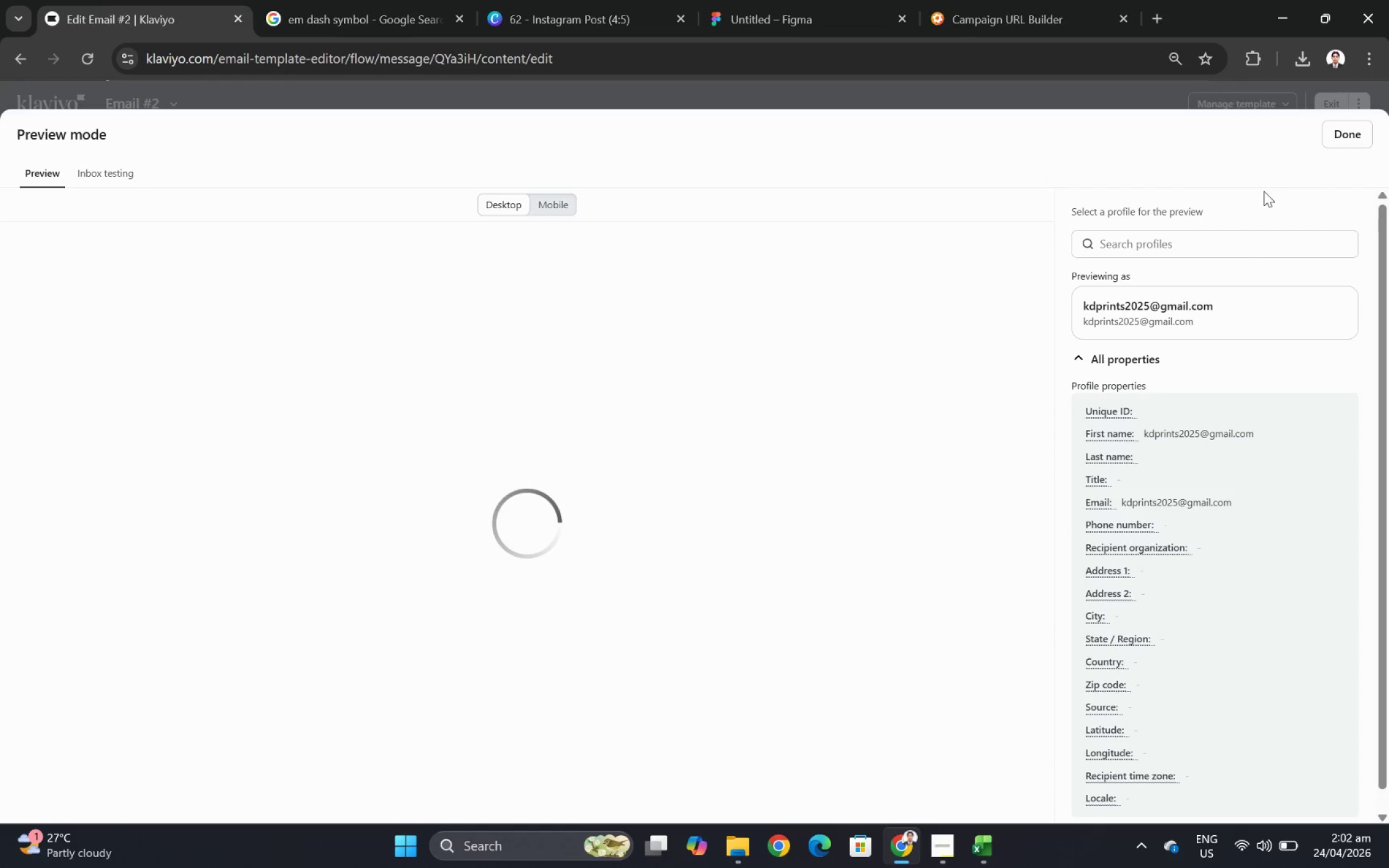 
left_click([1235, 256])
 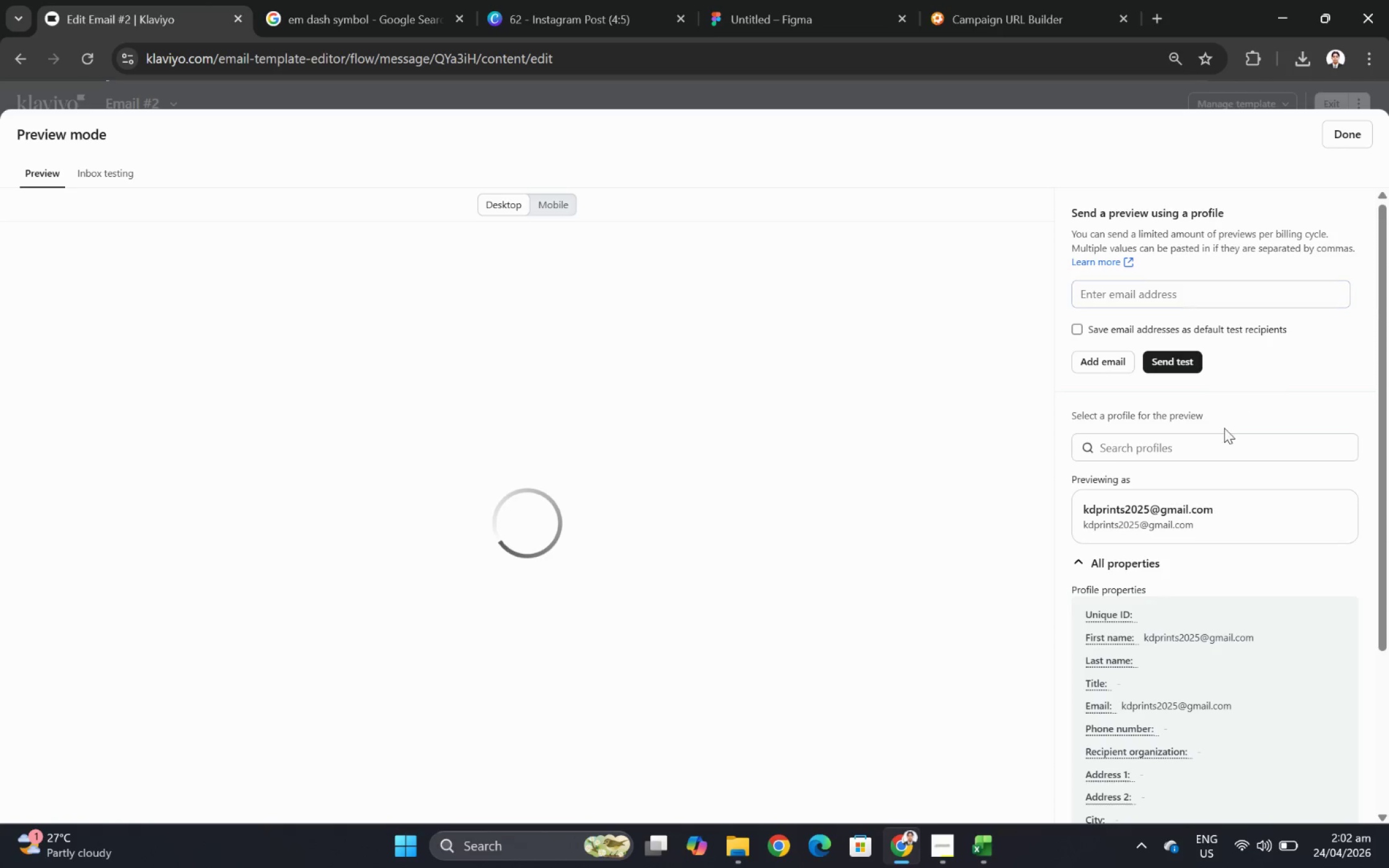 
left_click_drag(start_coordinate=[1224, 437], to_coordinate=[1225, 443])
 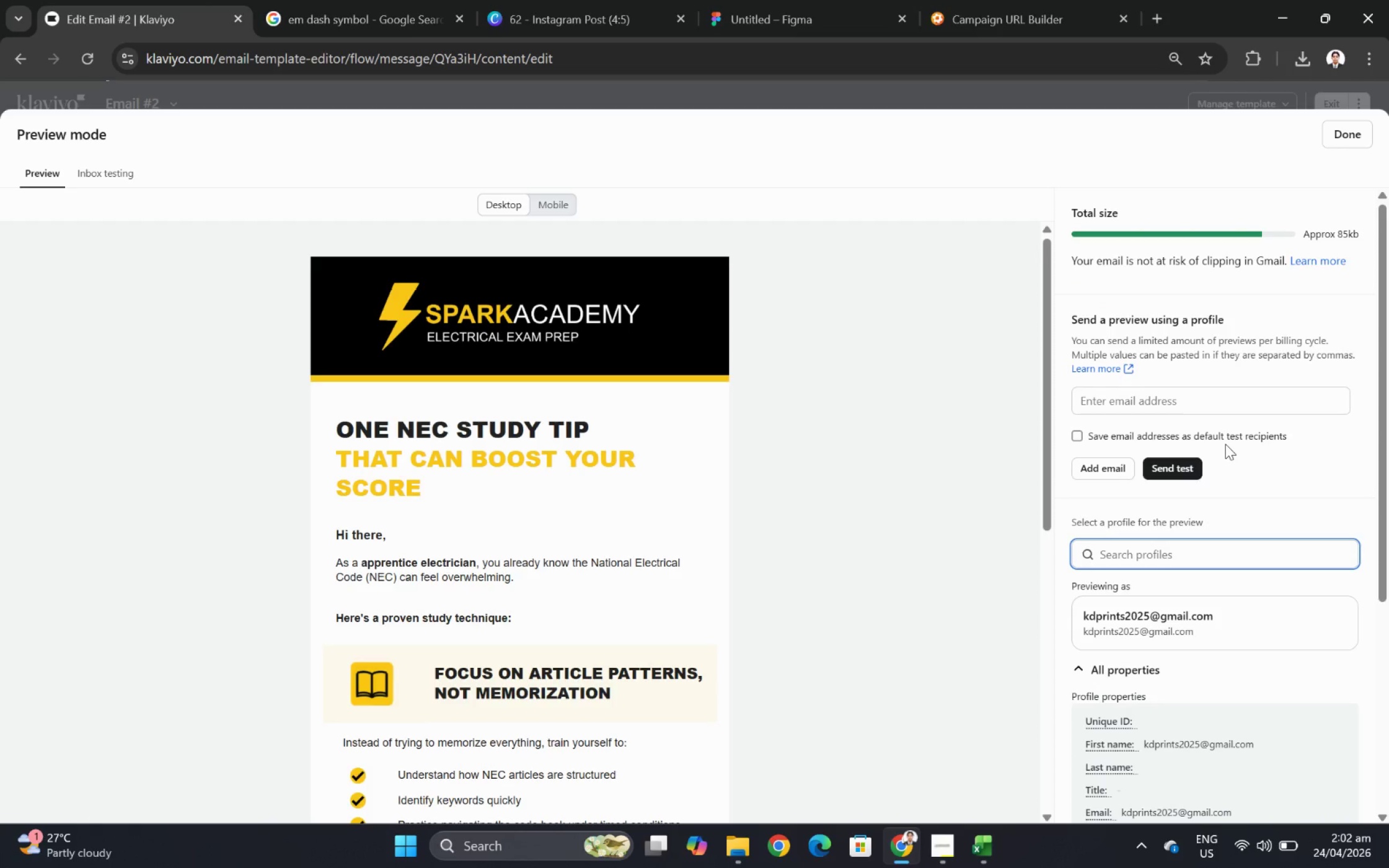 
type(miller)
 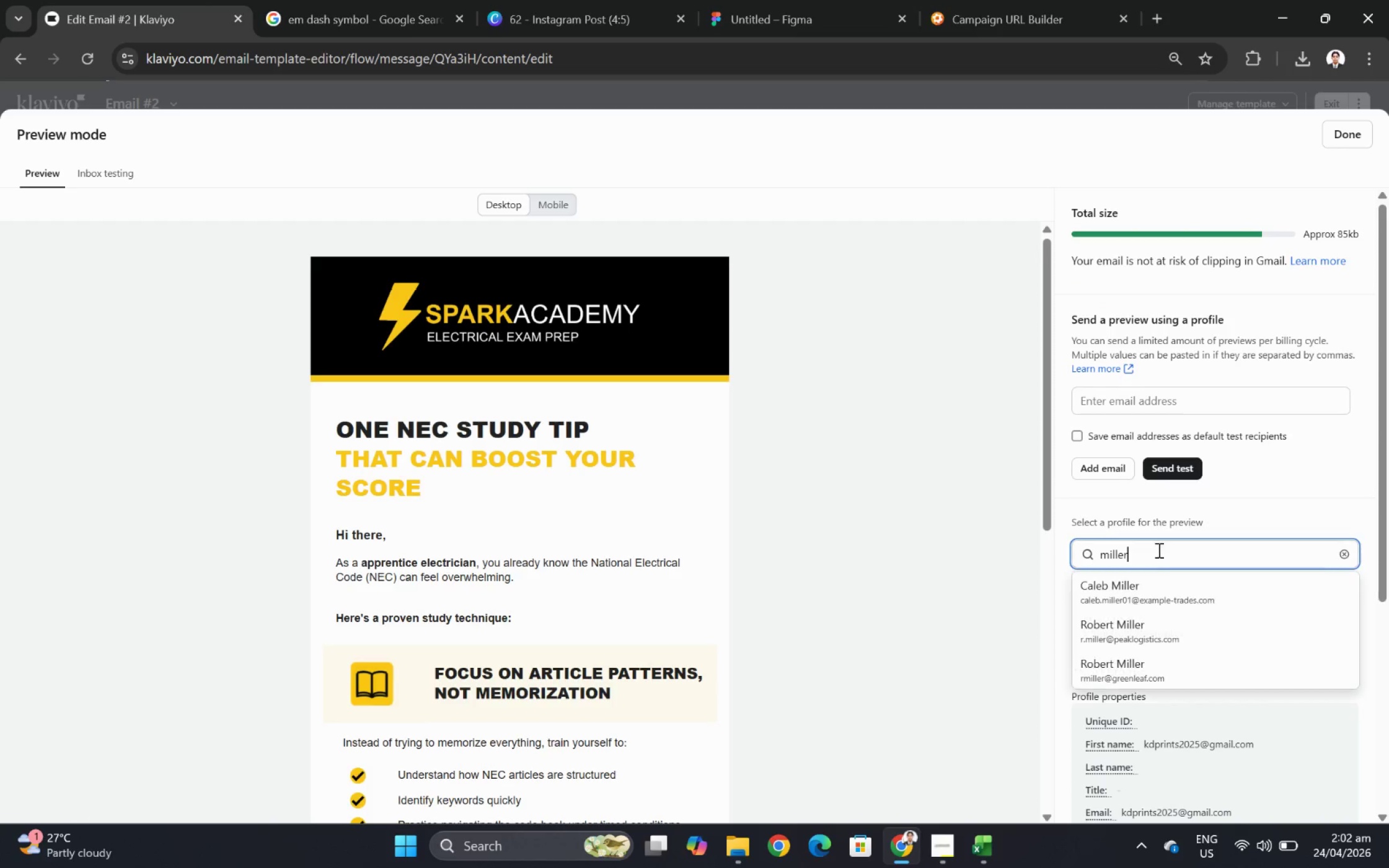 
left_click([1153, 595])
 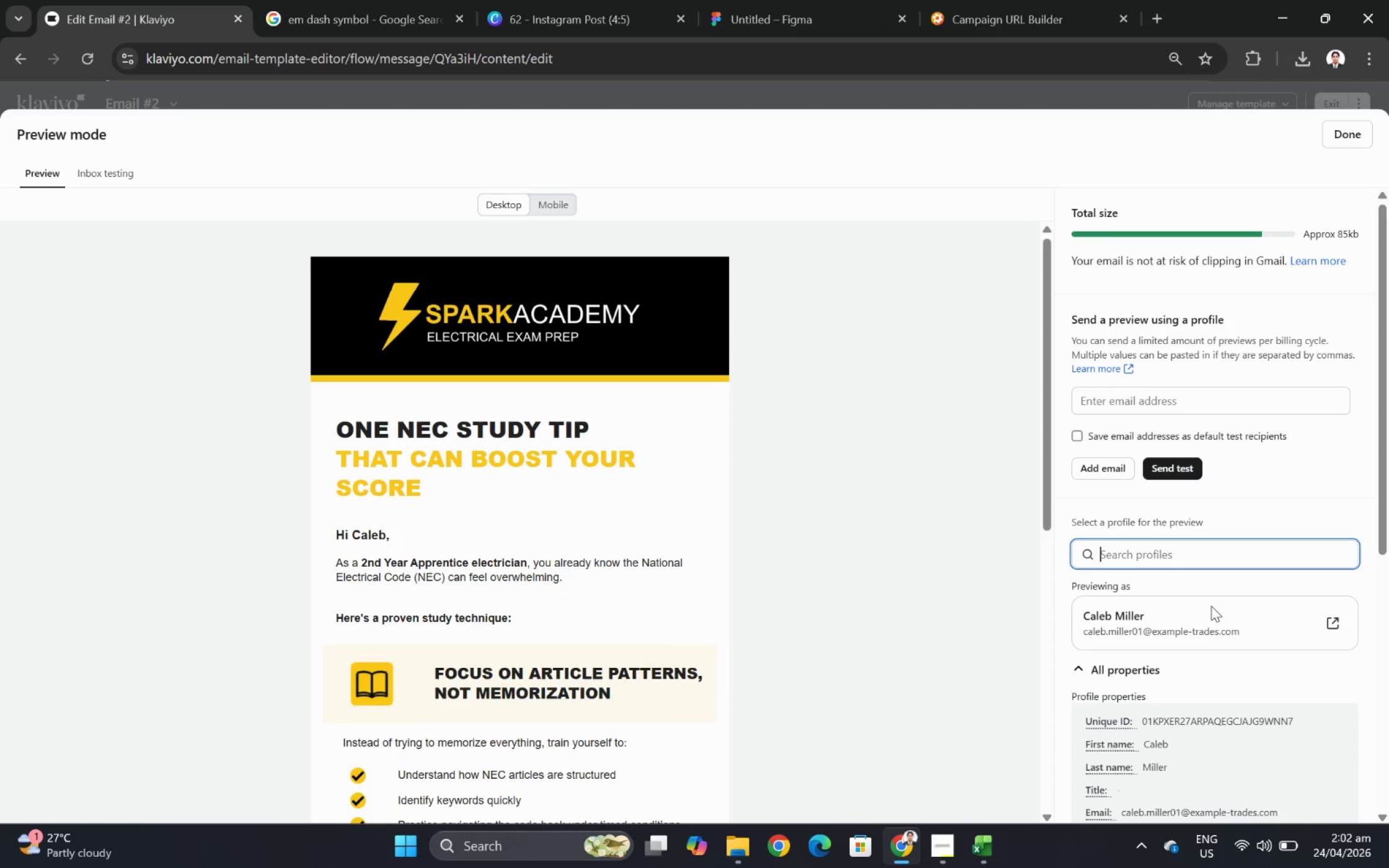 
wait(6.17)
 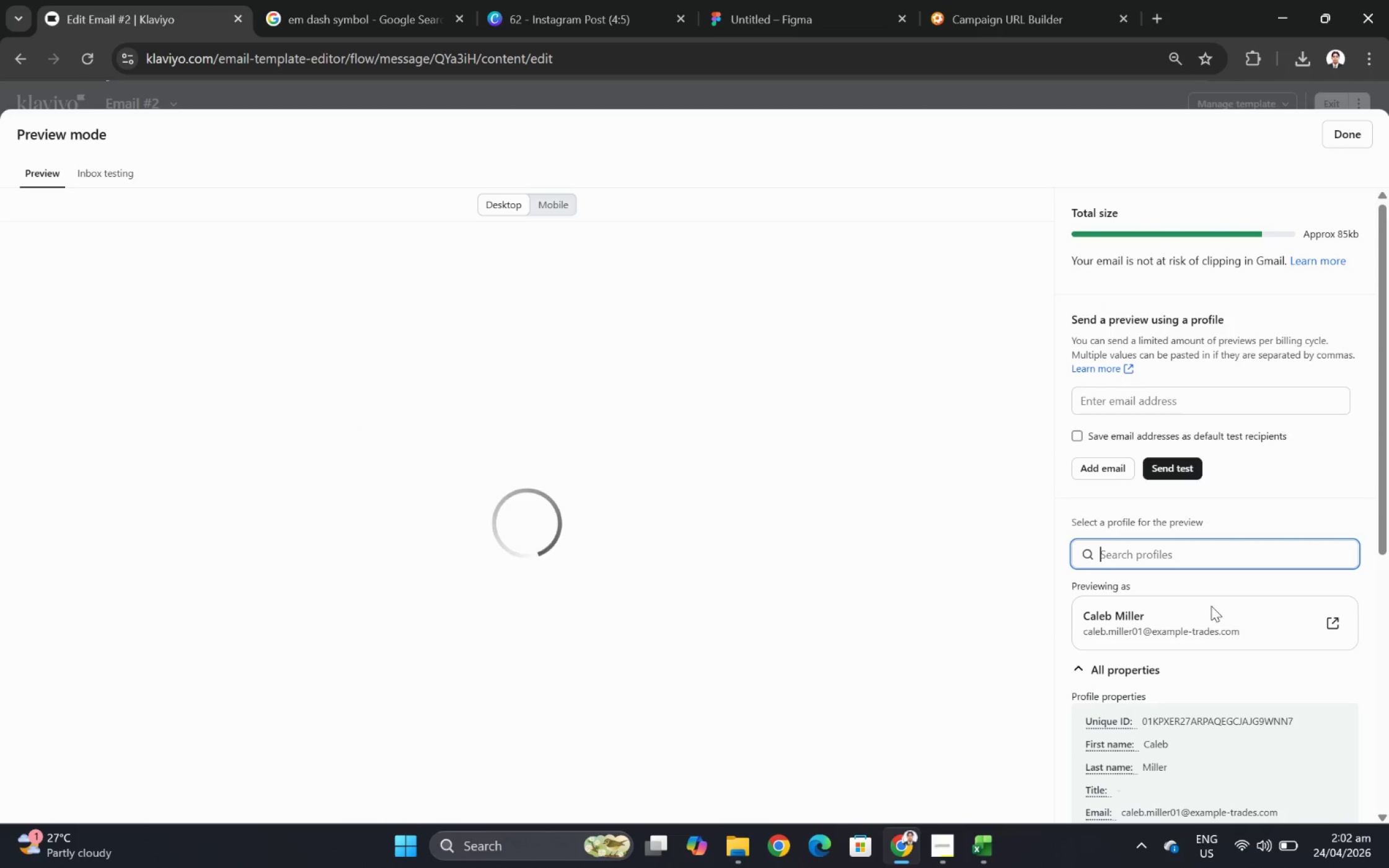 
scroll: coordinate [771, 576], scroll_direction: down, amount: 3.0
 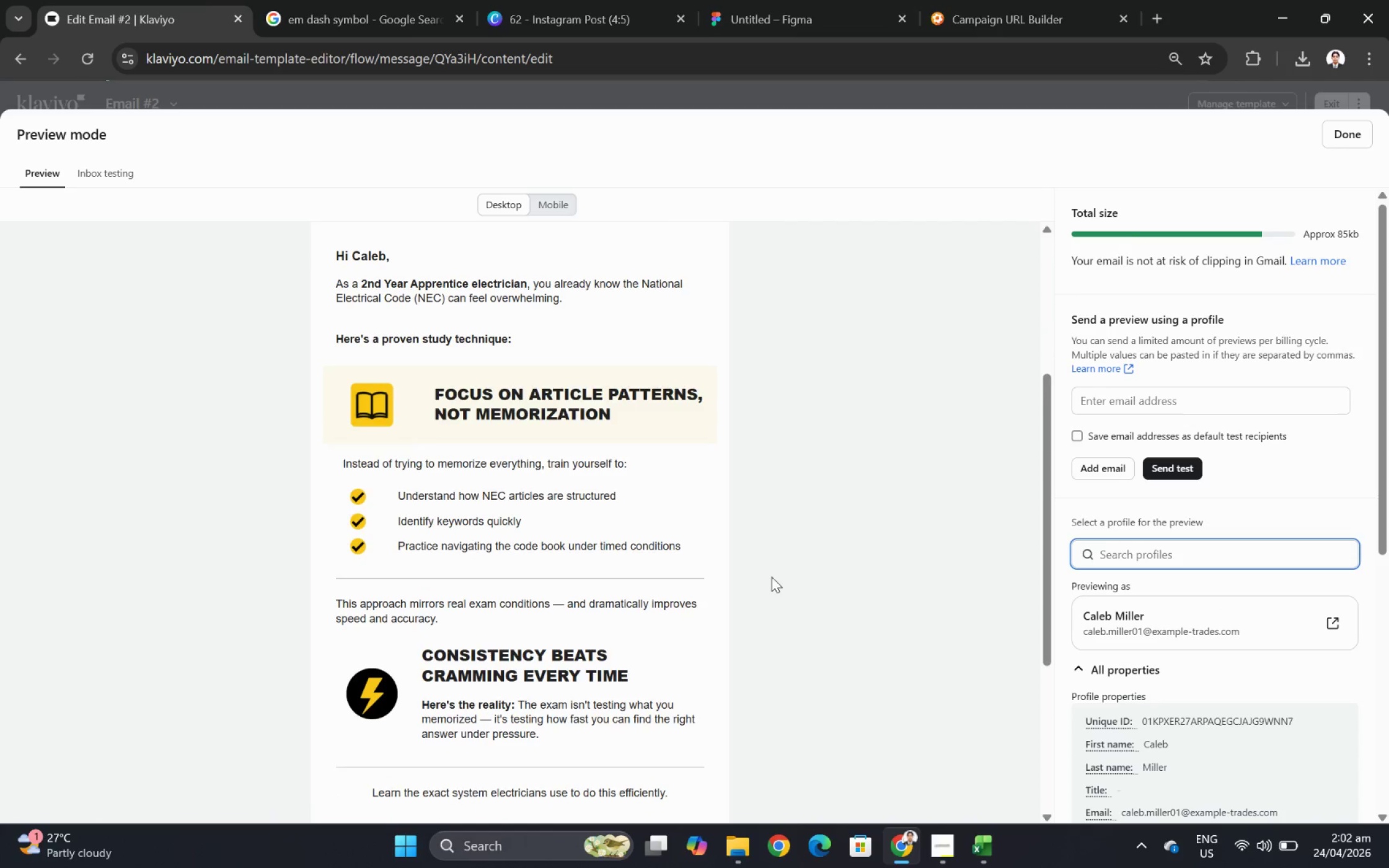 
scroll: coordinate [771, 576], scroll_direction: up, amount: 1.0
 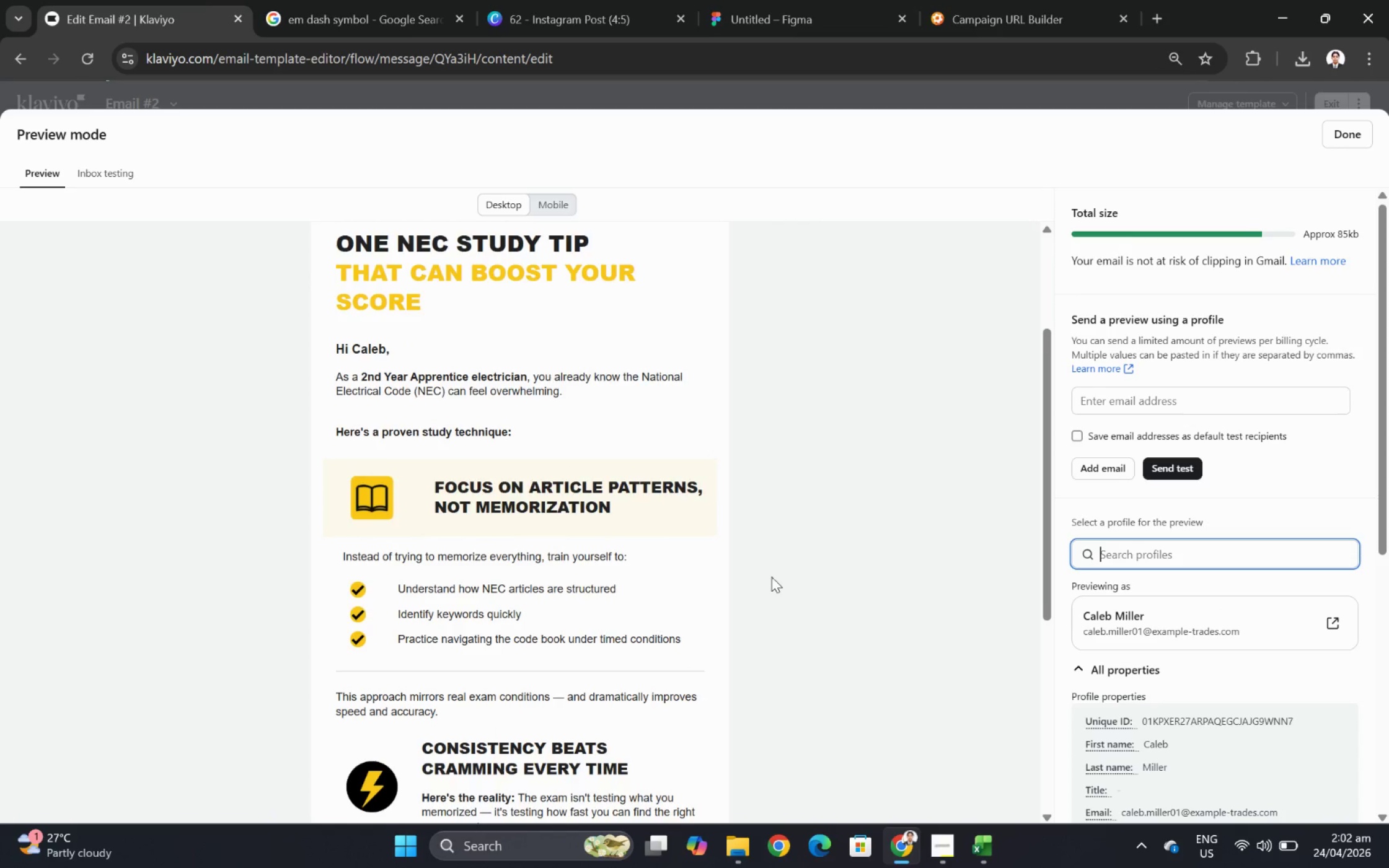 
scroll: coordinate [771, 576], scroll_direction: down, amount: 4.0
 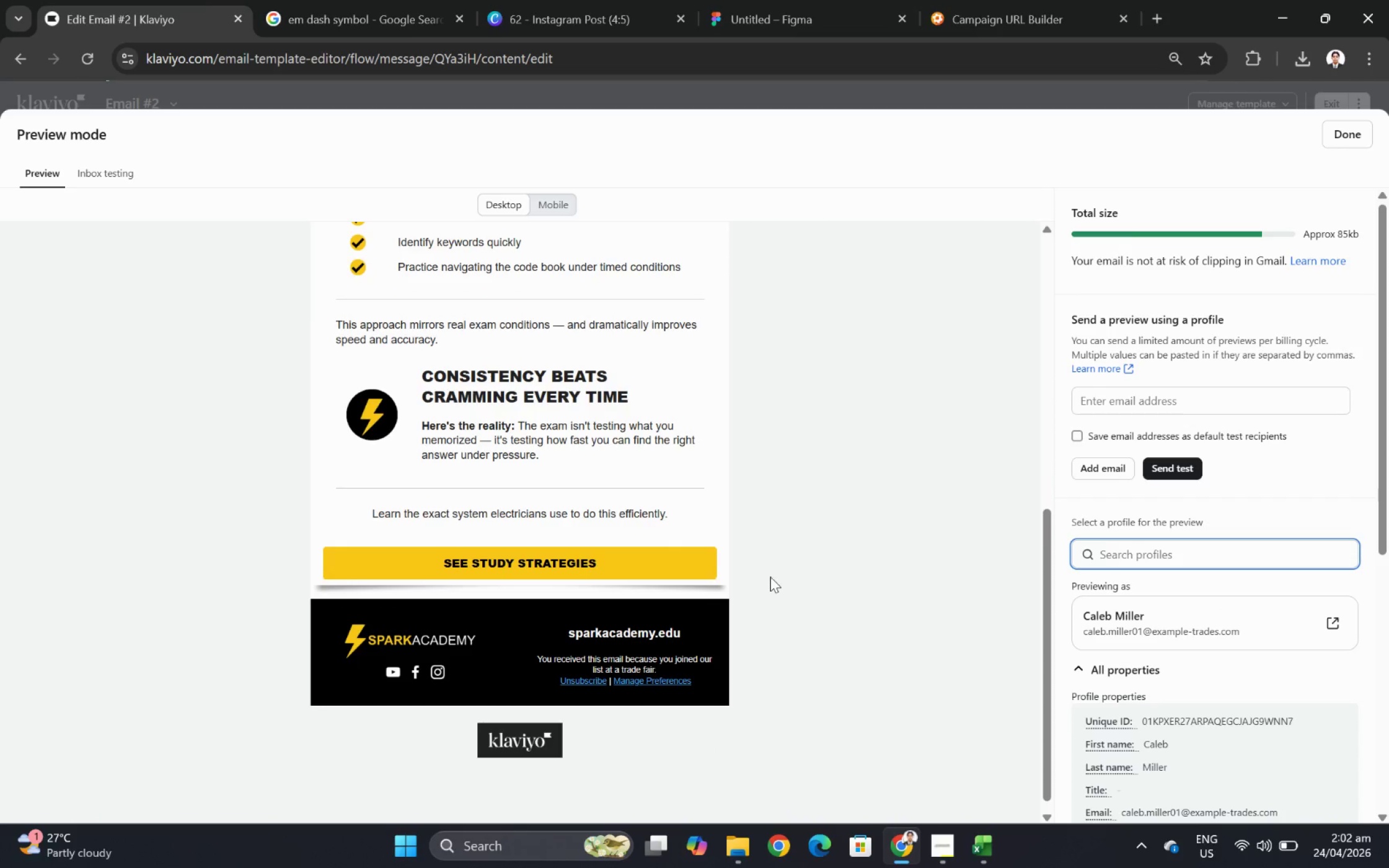 
scroll: coordinate [770, 576], scroll_direction: up, amount: 6.0
 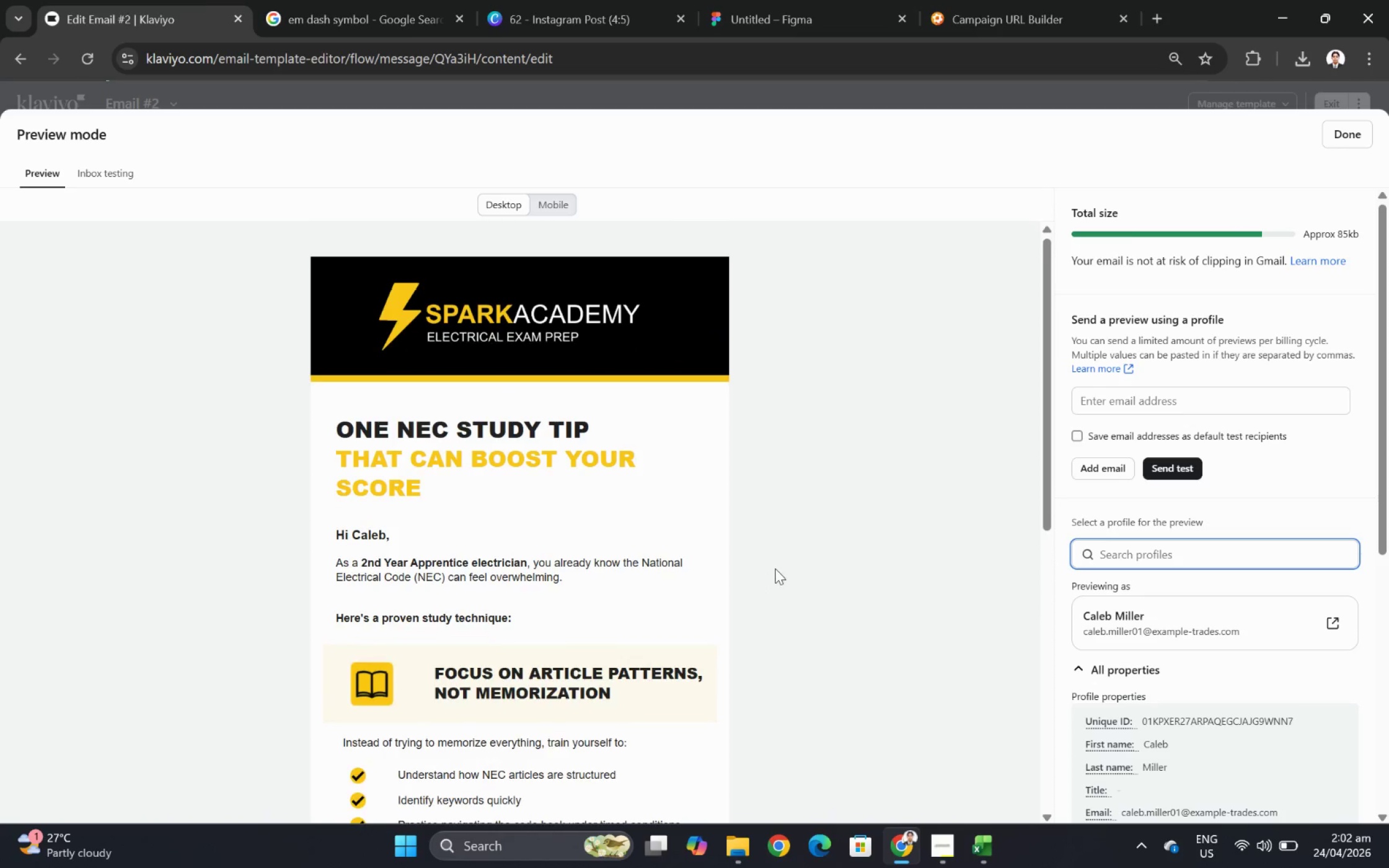 
scroll: coordinate [775, 568], scroll_direction: down, amount: 2.0
 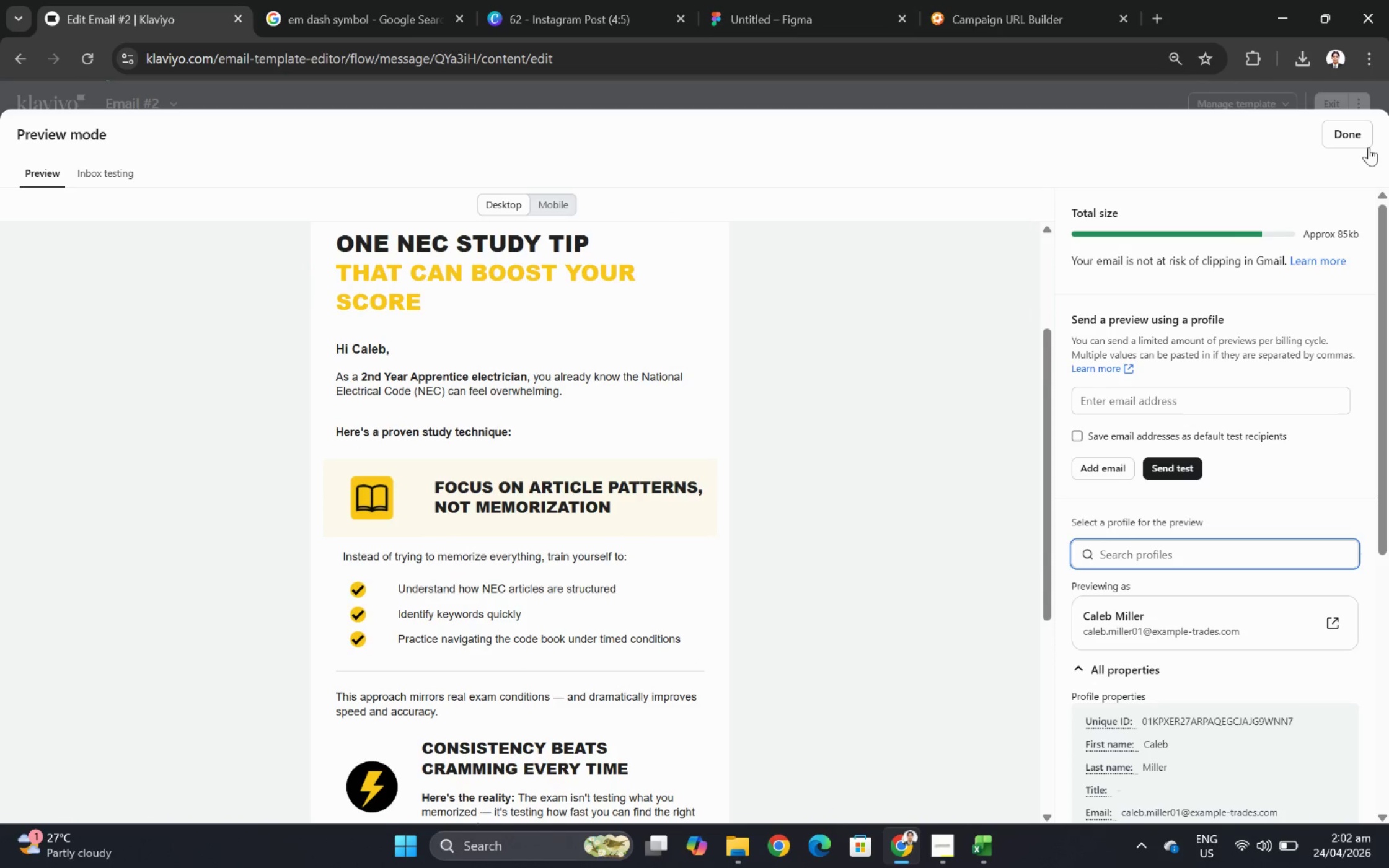 
left_click([1363, 144])
 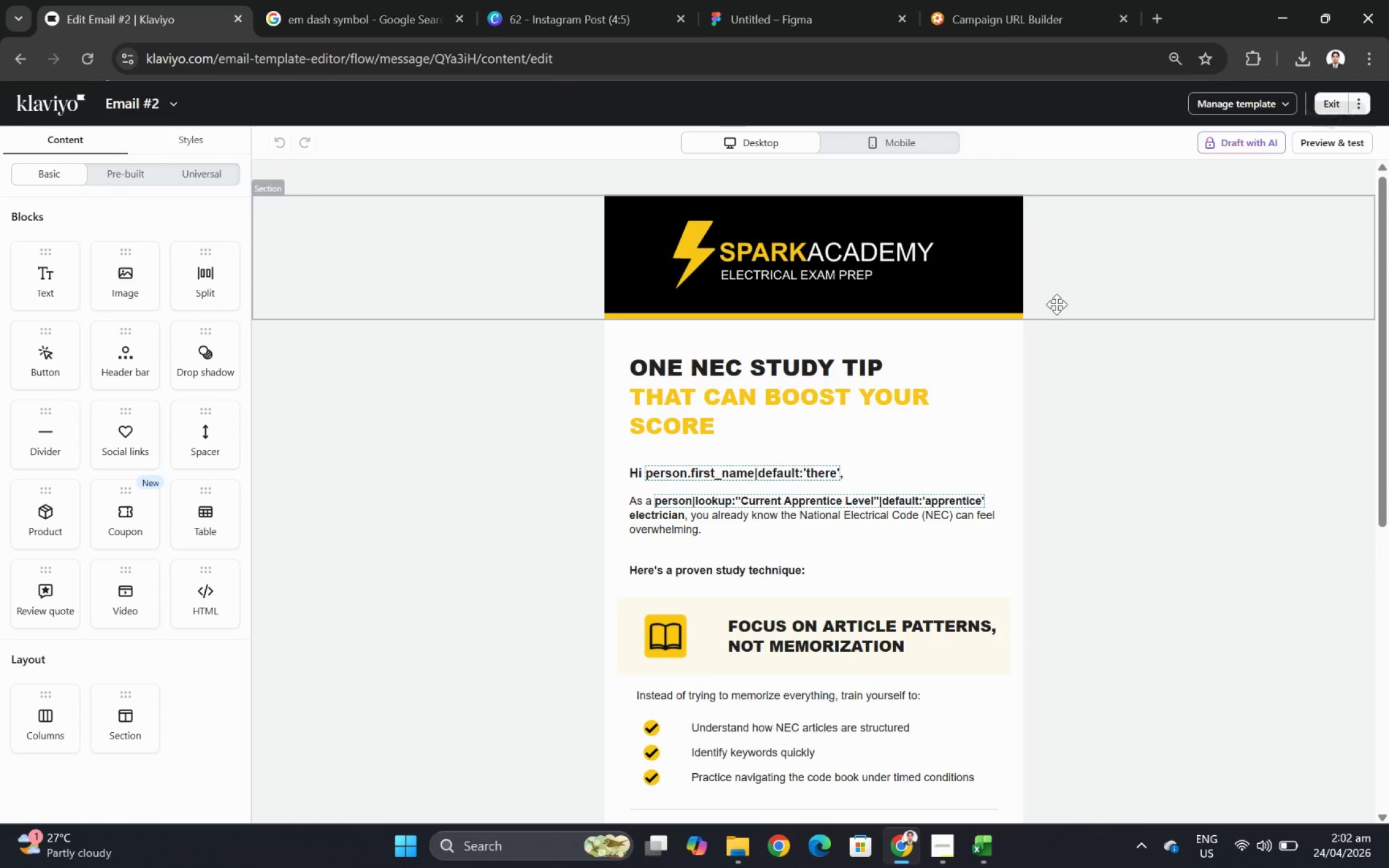 
scroll: coordinate [1039, 350], scroll_direction: up, amount: 2.0
 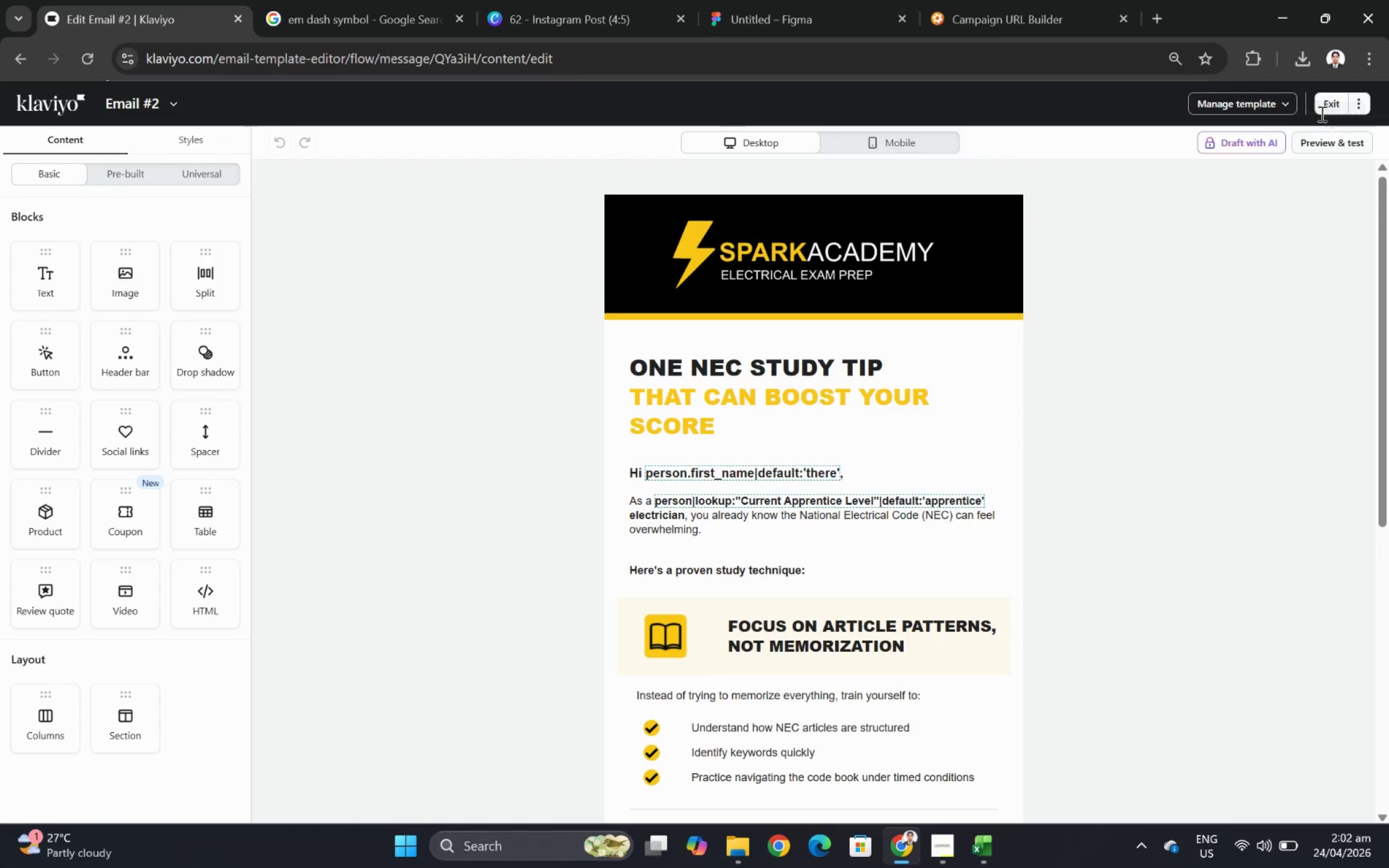 
left_click([1323, 99])
 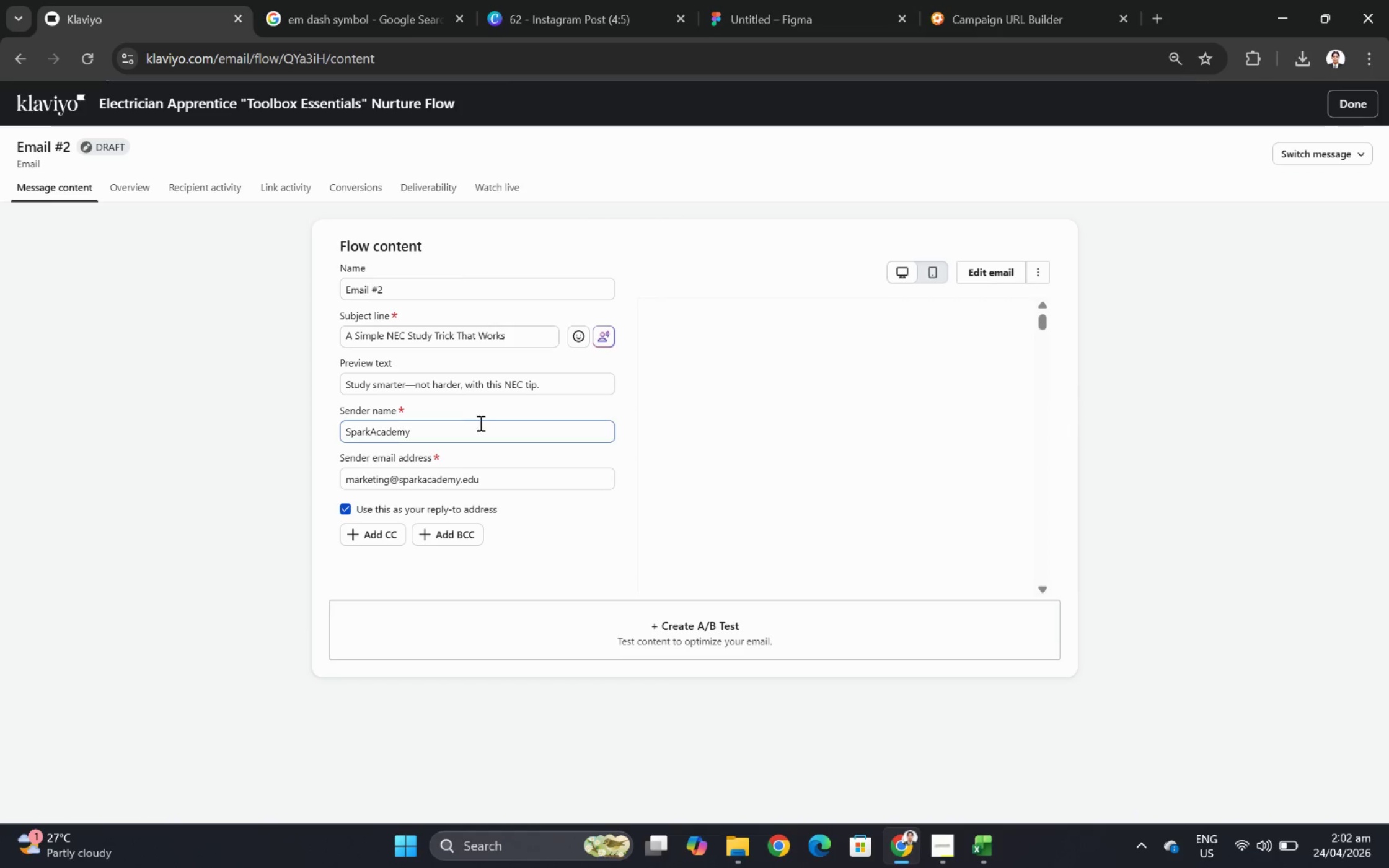 
left_click([1348, 109])
 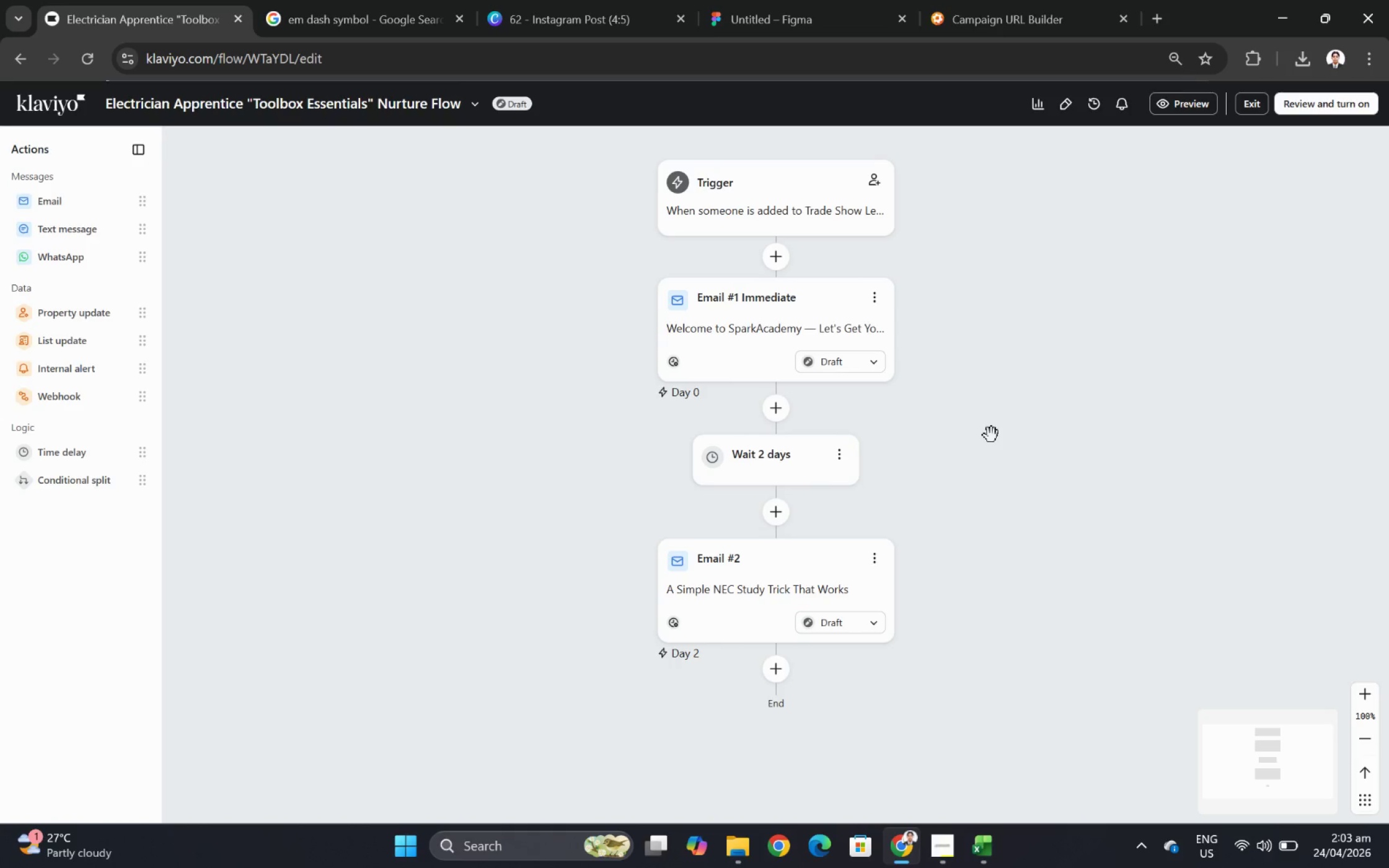 
wait(25.69)
 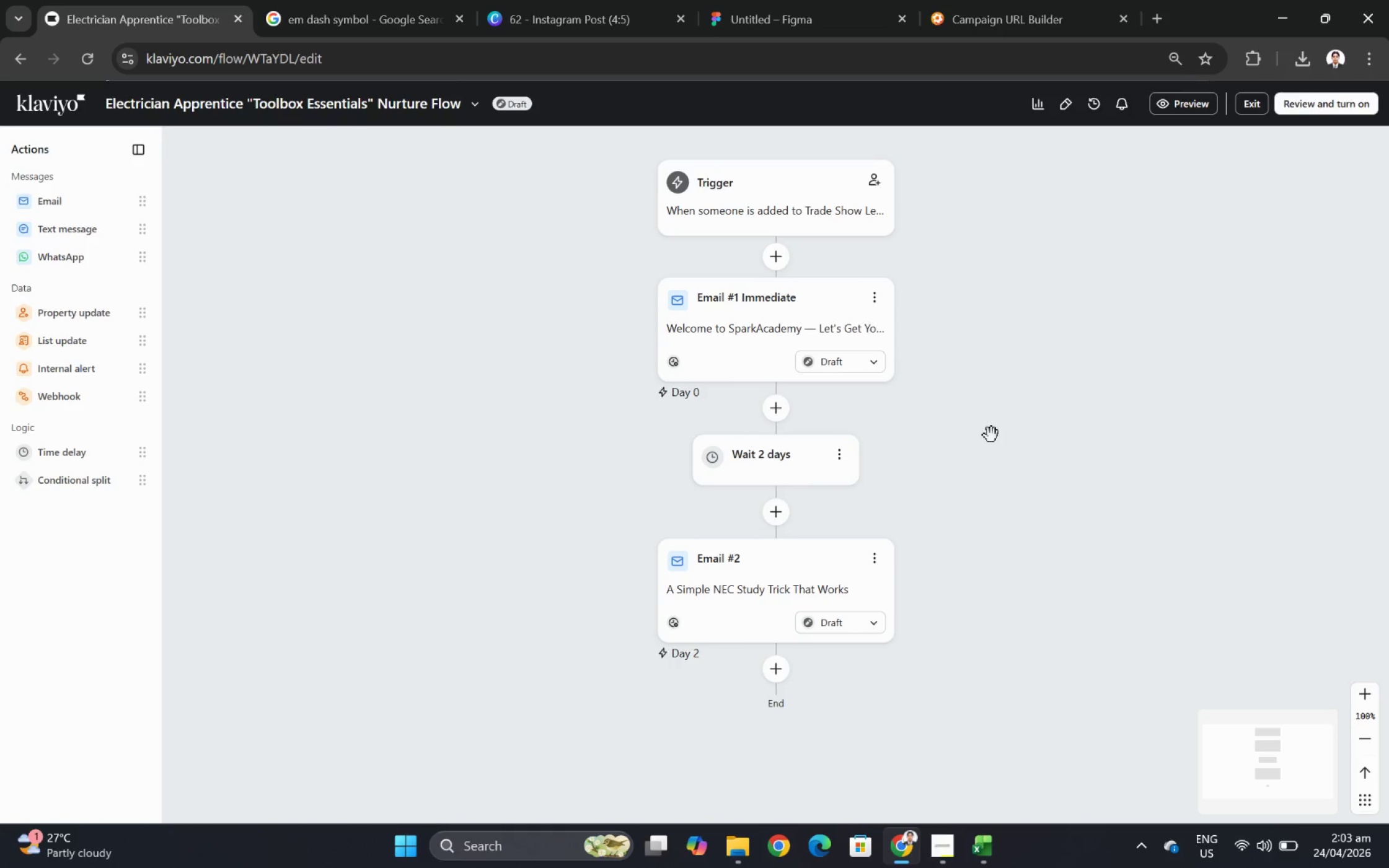 
scroll: coordinate [930, 501], scroll_direction: none, amount: 0.0
 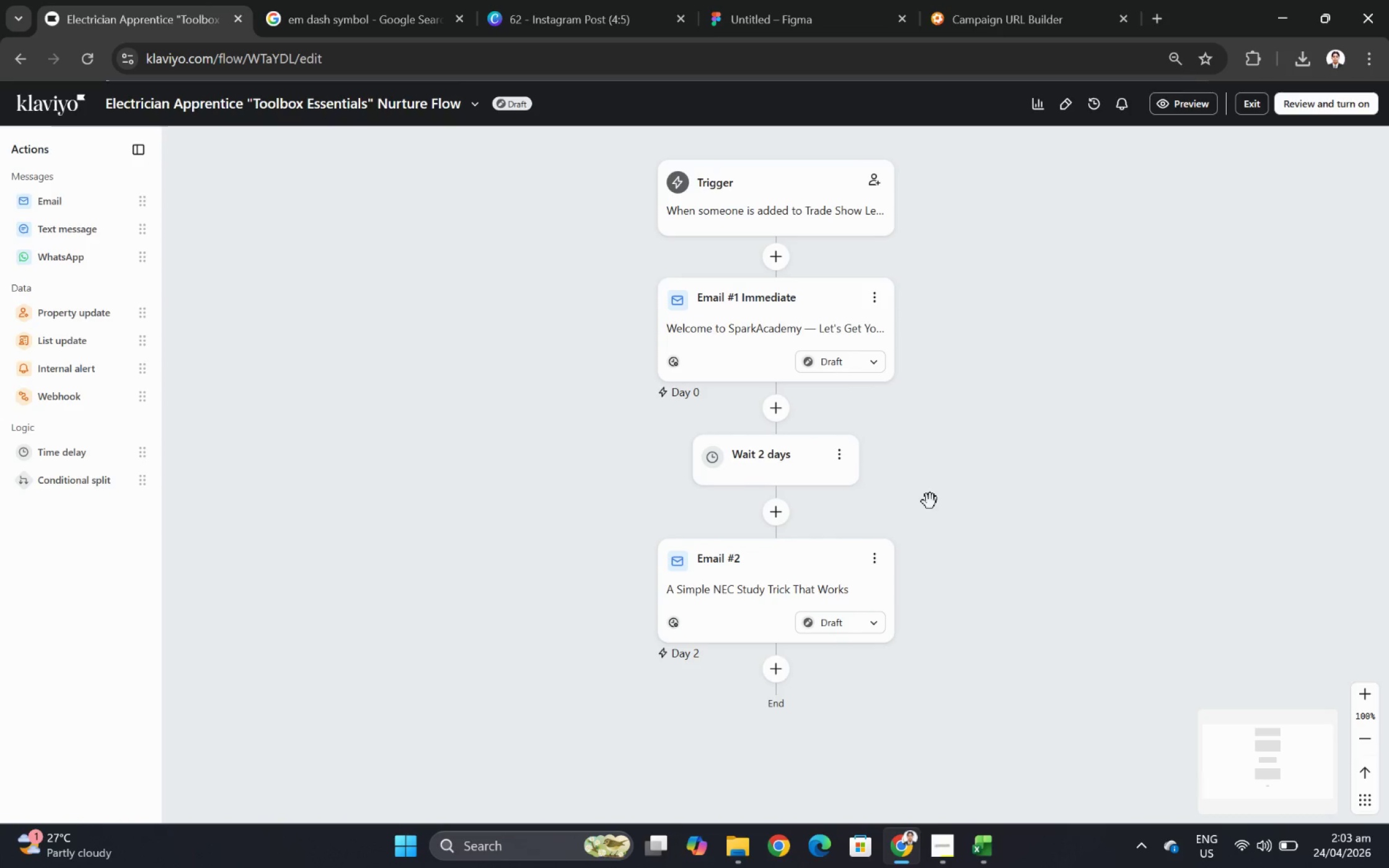 
scroll: coordinate [930, 511], scroll_direction: down, amount: 2.0
 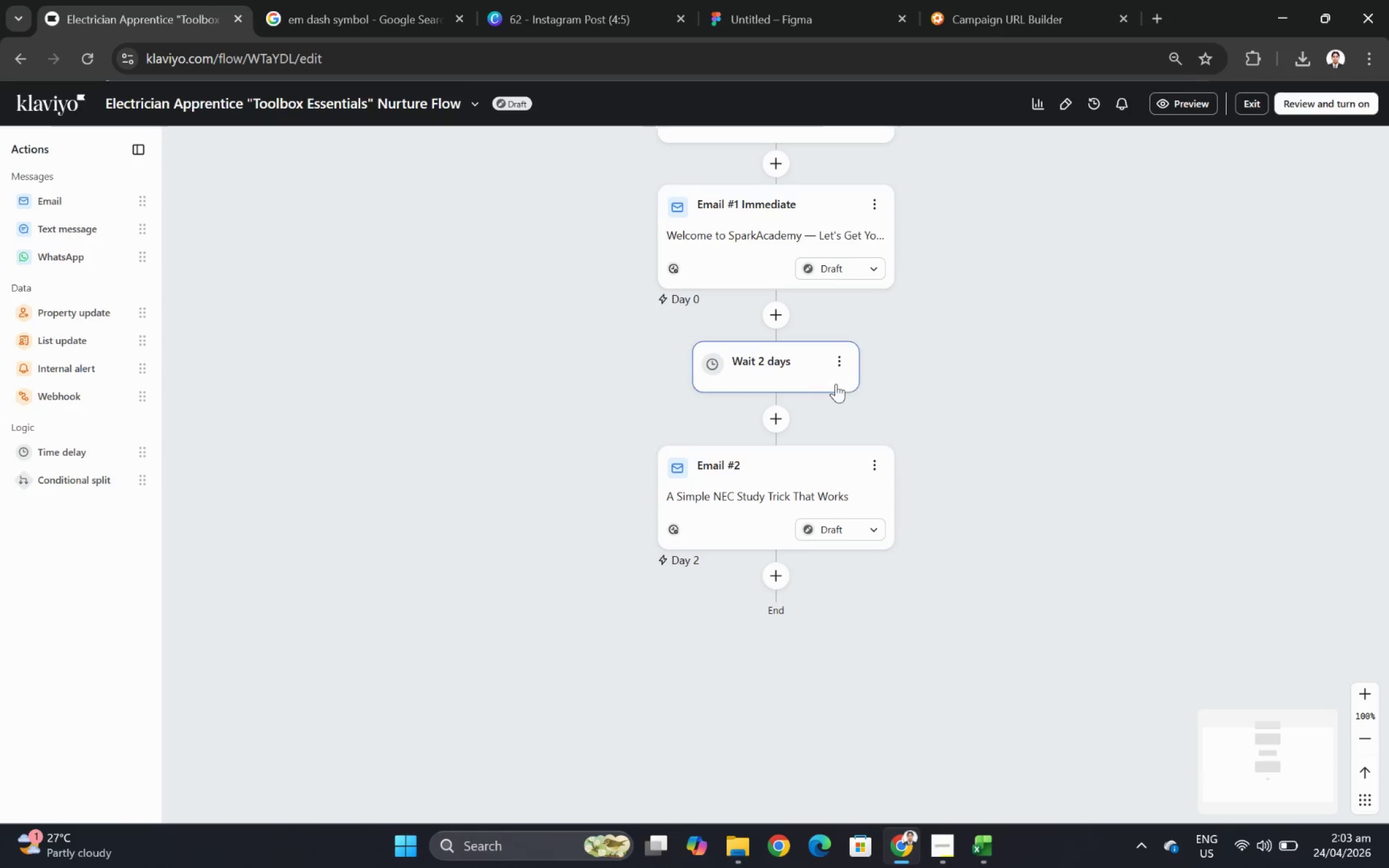 
left_click([845, 366])
 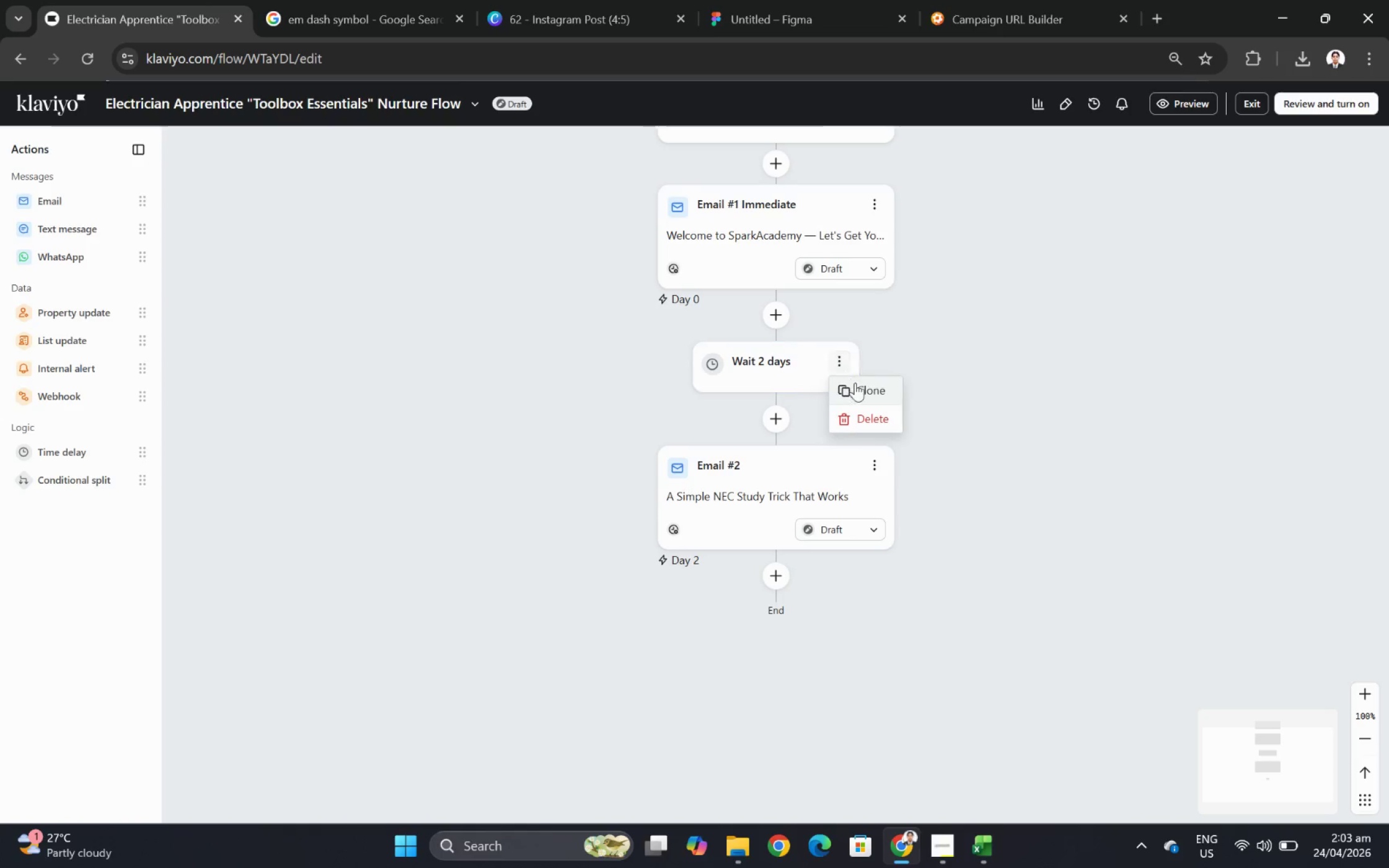 
left_click([865, 393])
 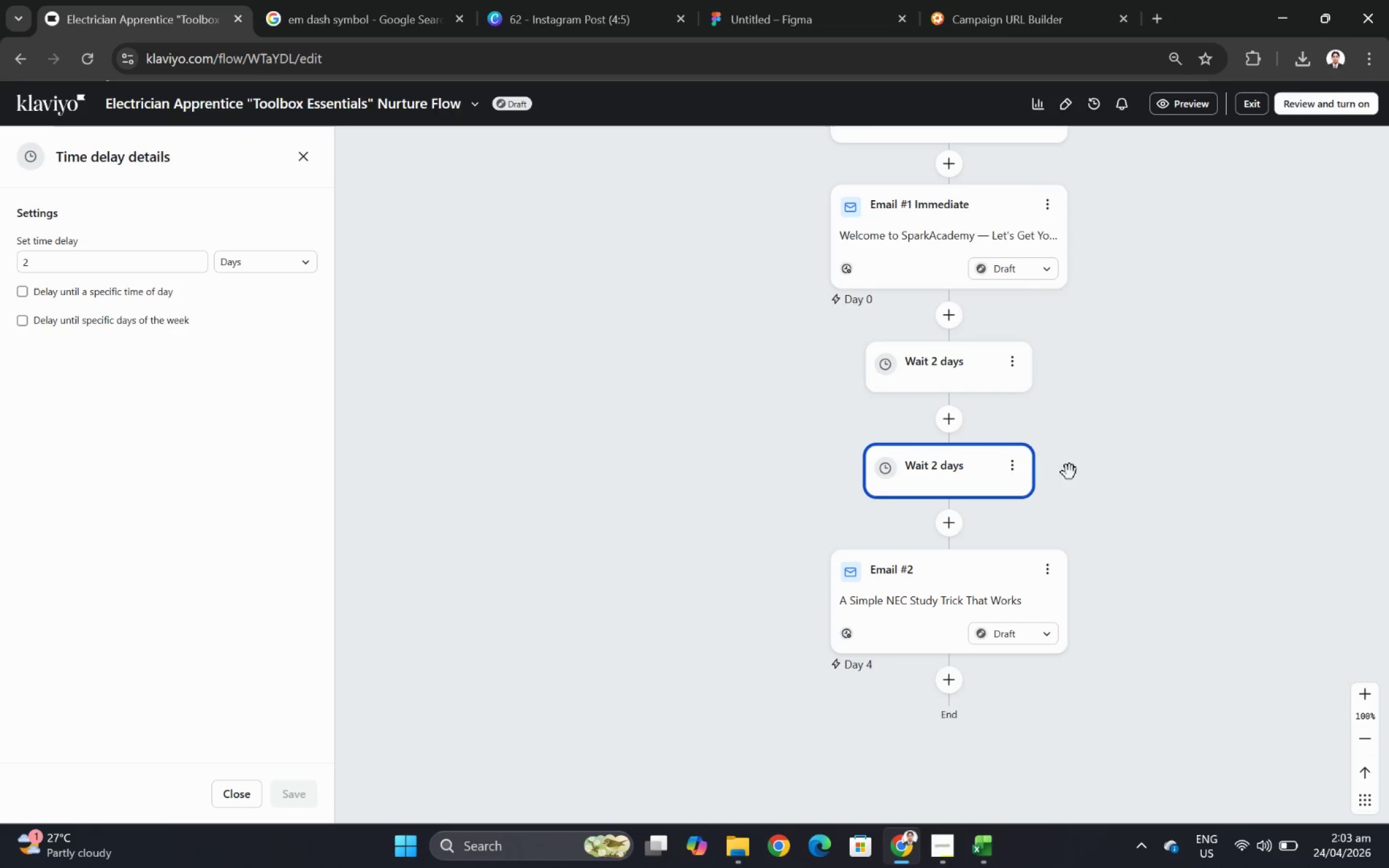 
scroll: coordinate [1156, 544], scroll_direction: down, amount: 1.0
 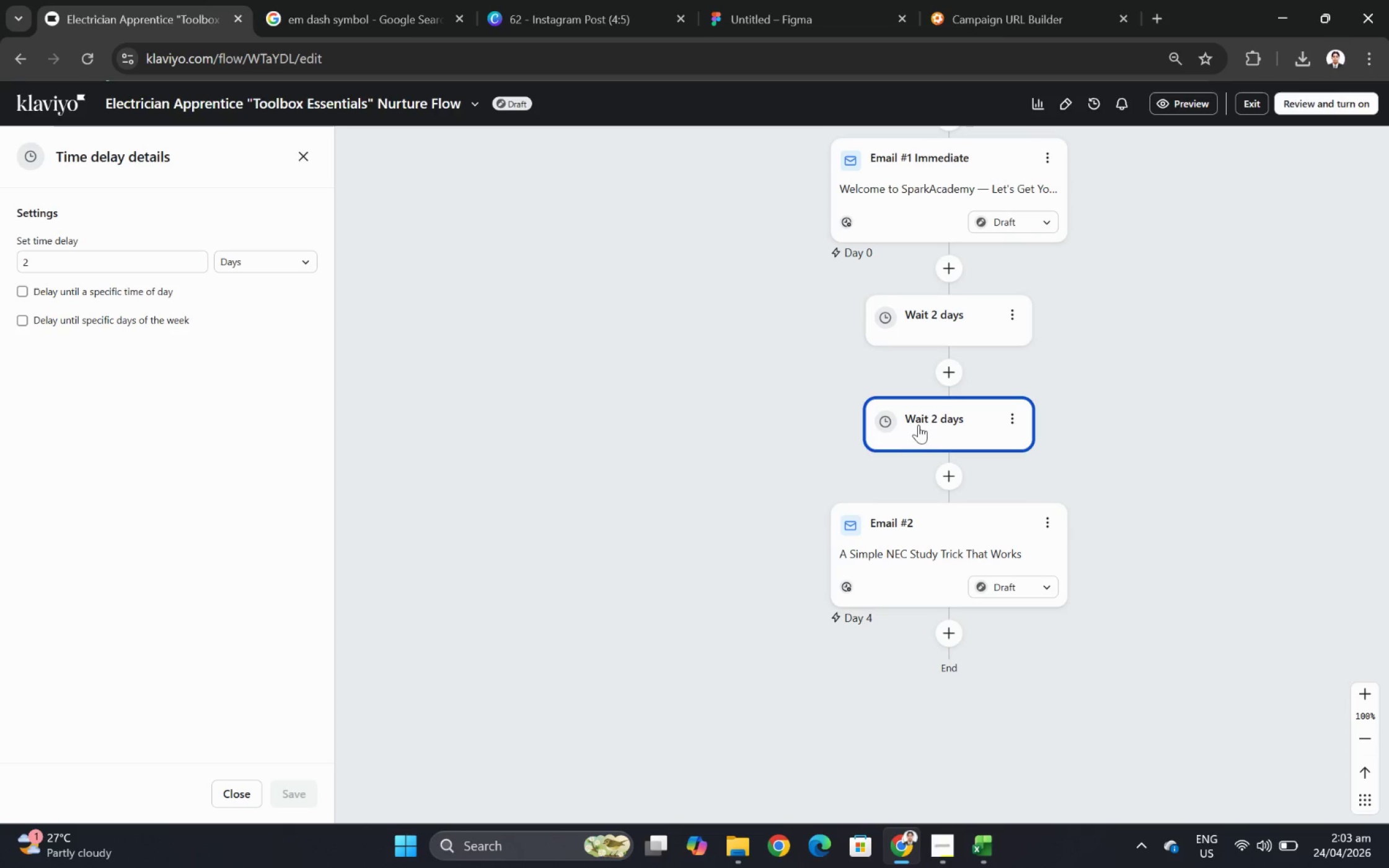 
left_click_drag(start_coordinate=[959, 423], to_coordinate=[954, 626])